 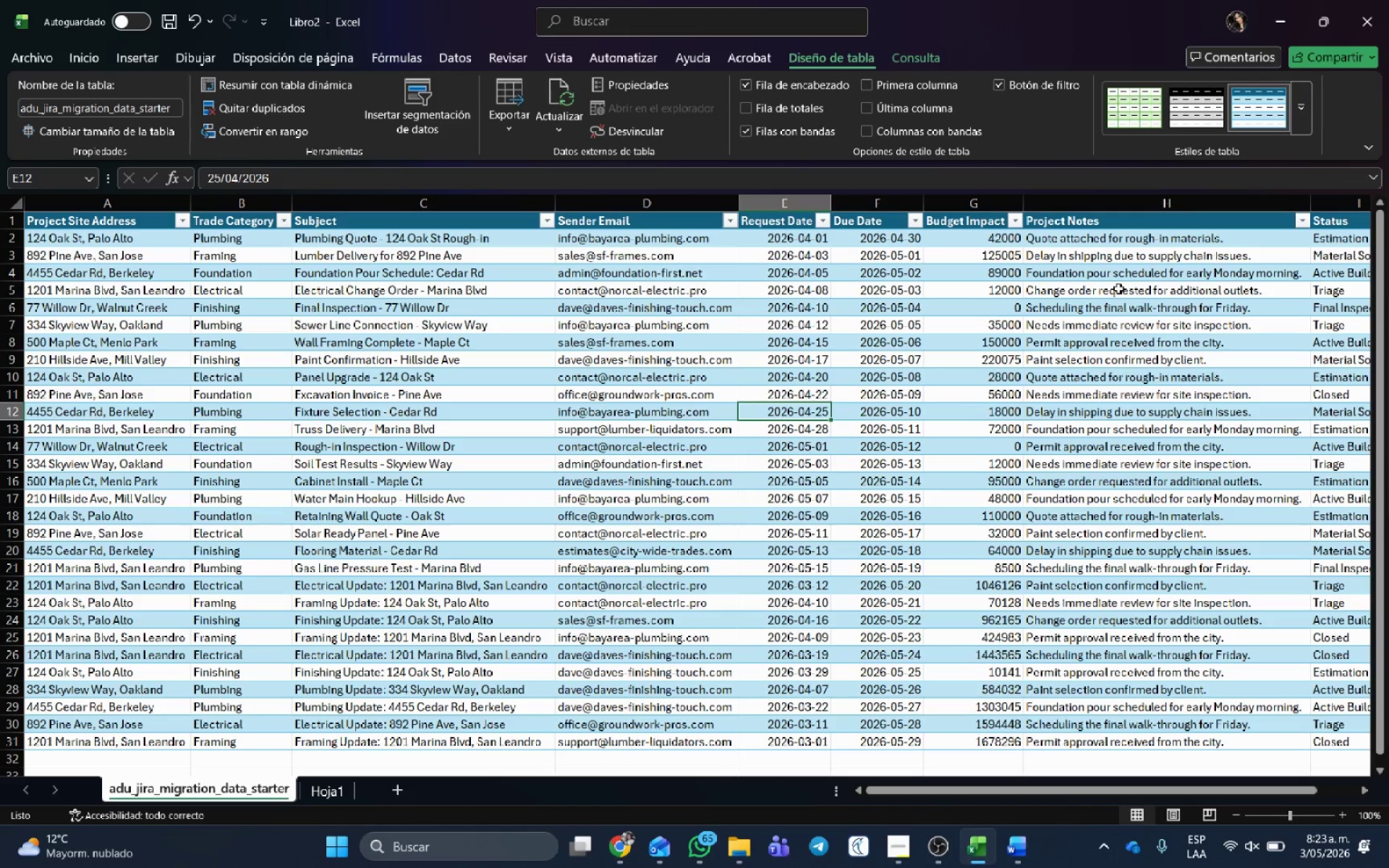 
left_click([250, 242])
 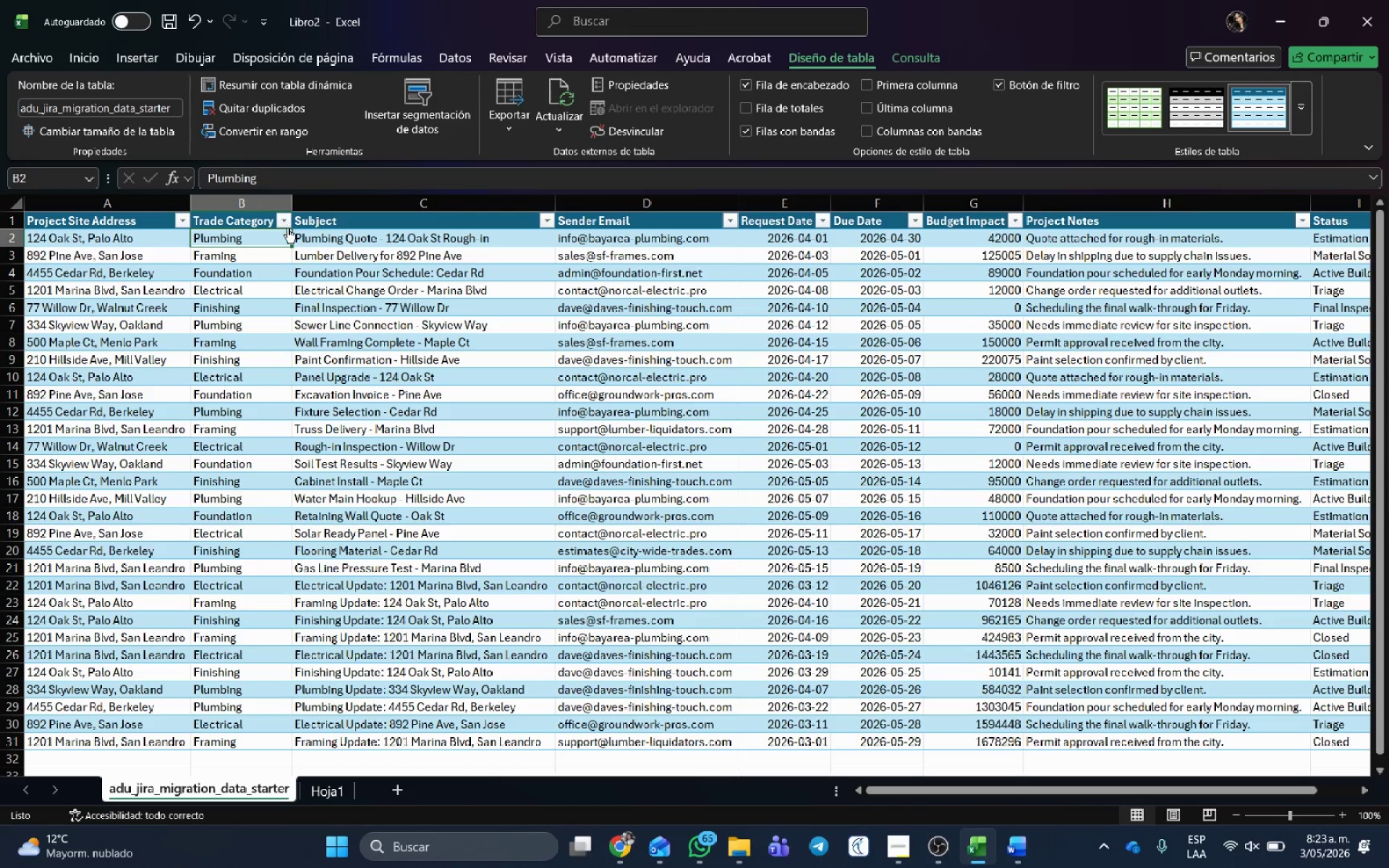 
left_click([289, 216])
 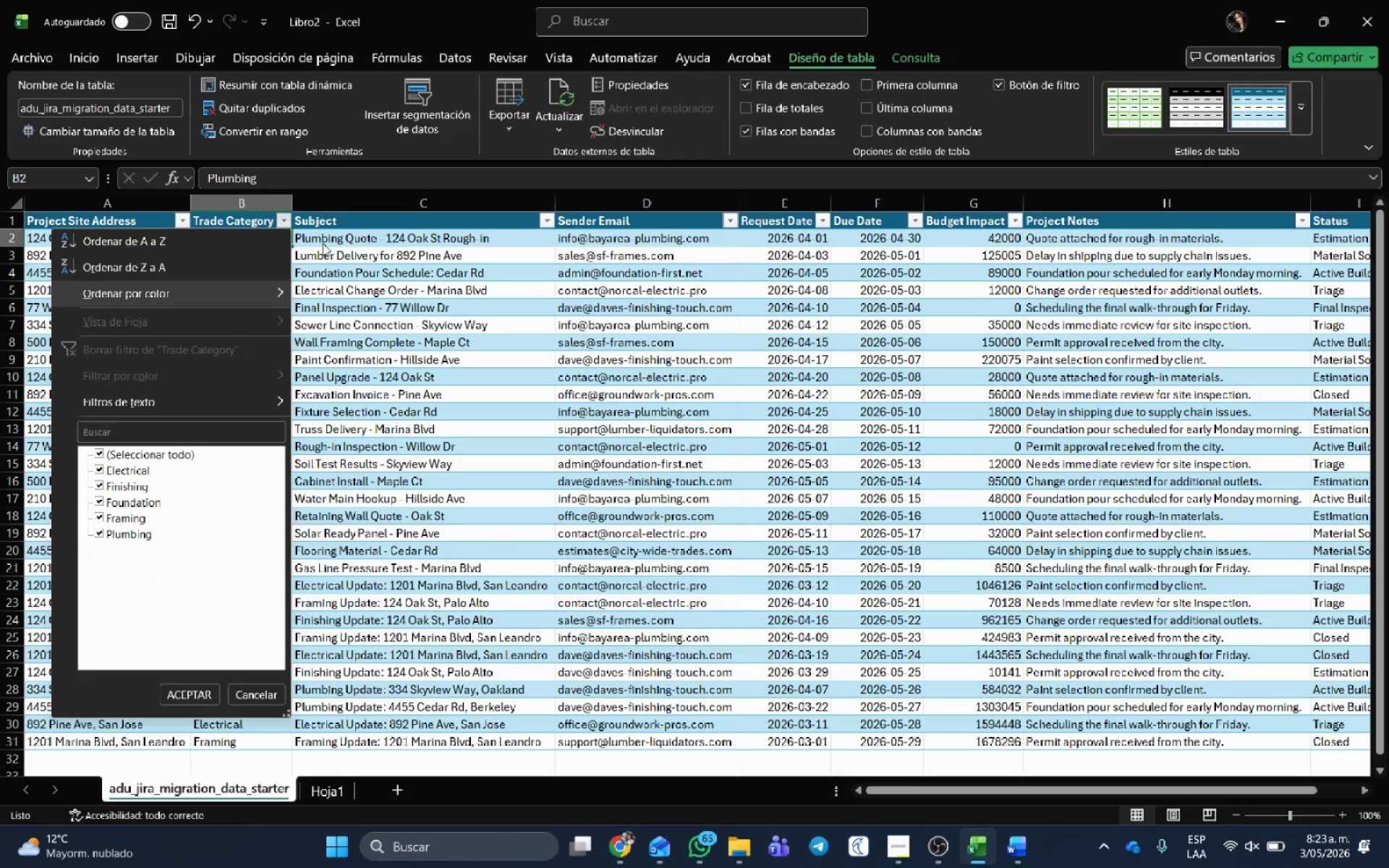 
key(Alt+AltLeft)
 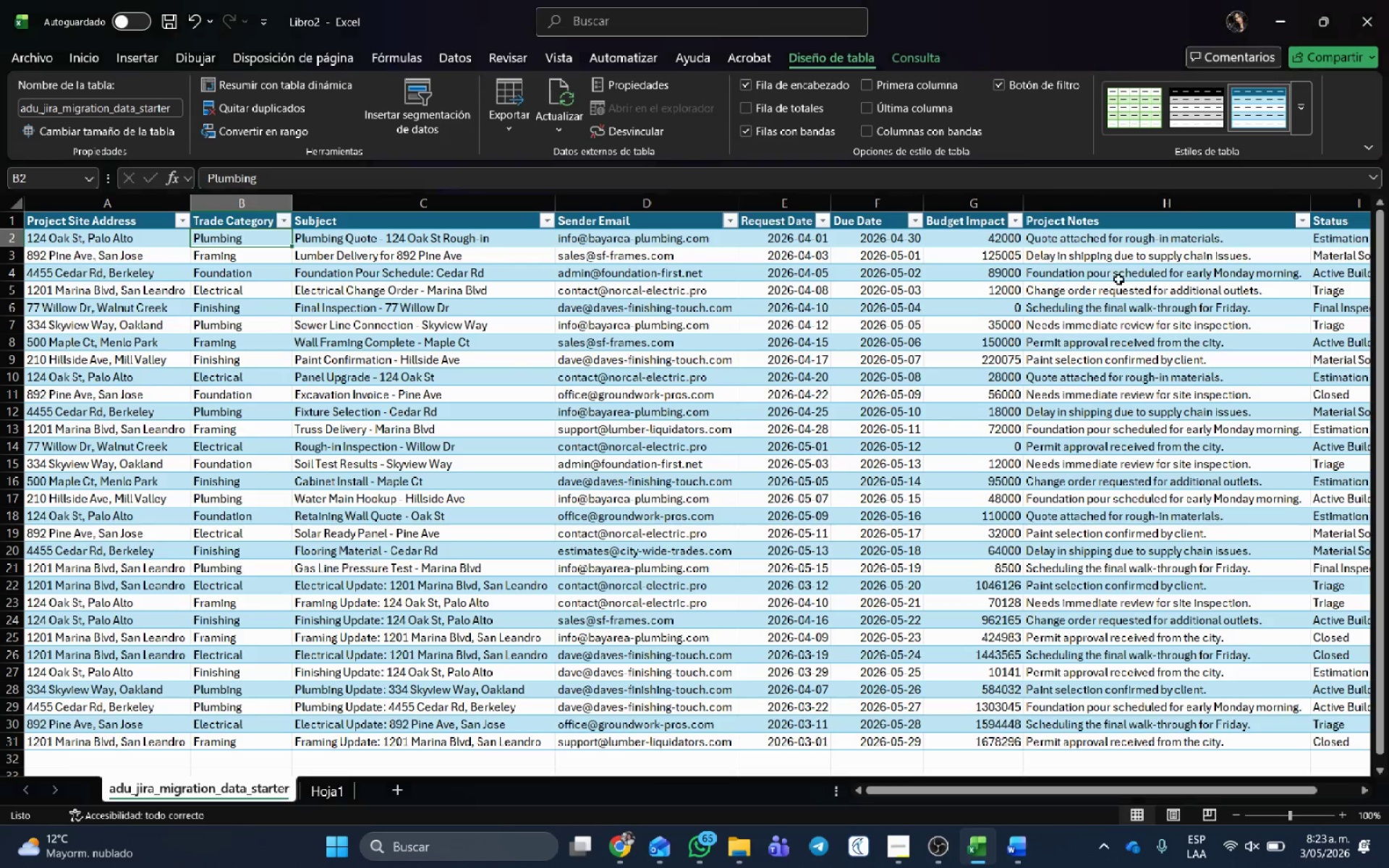 
key(Alt+Tab)